 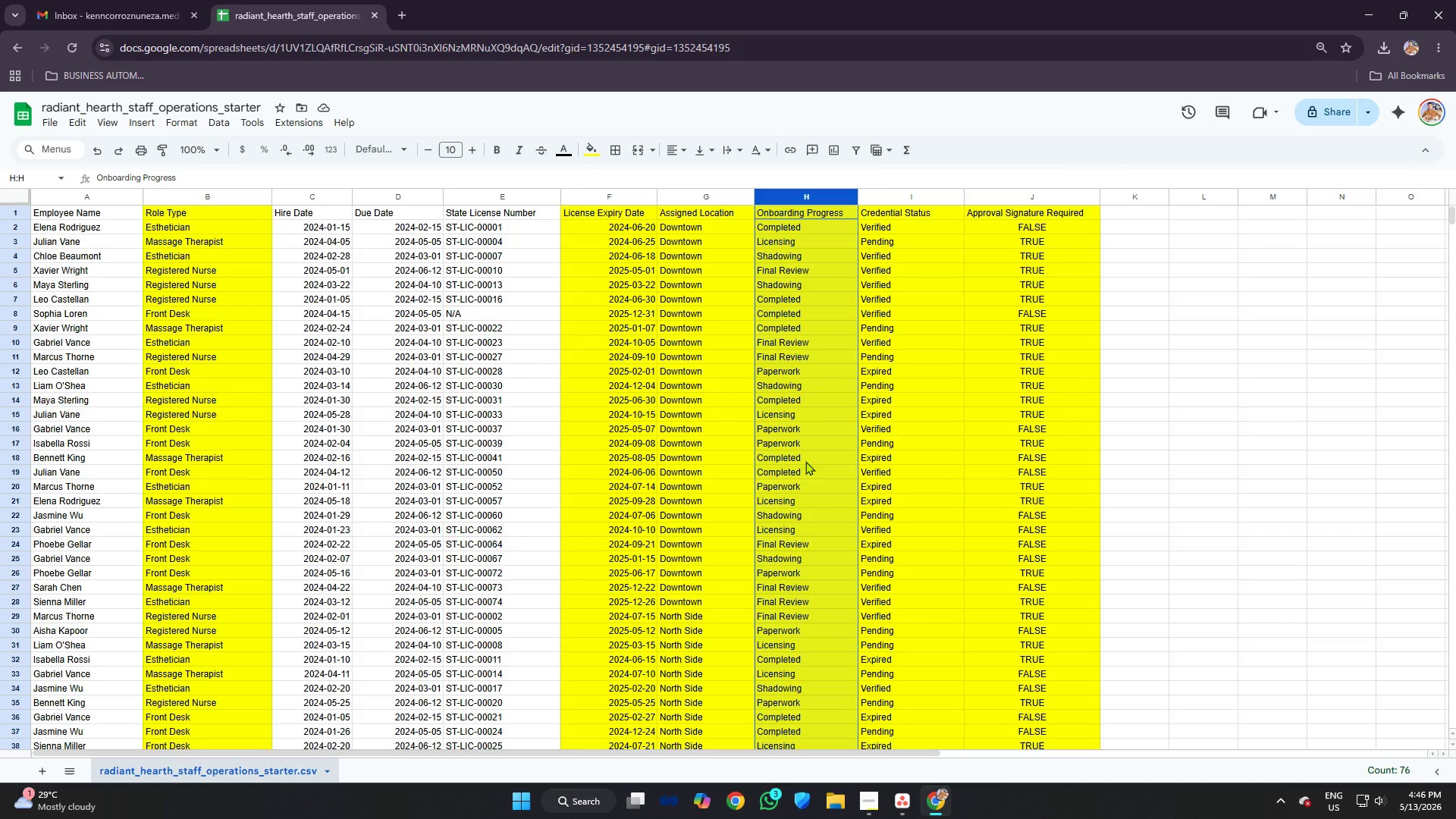 
key(Alt+AltLeft)
 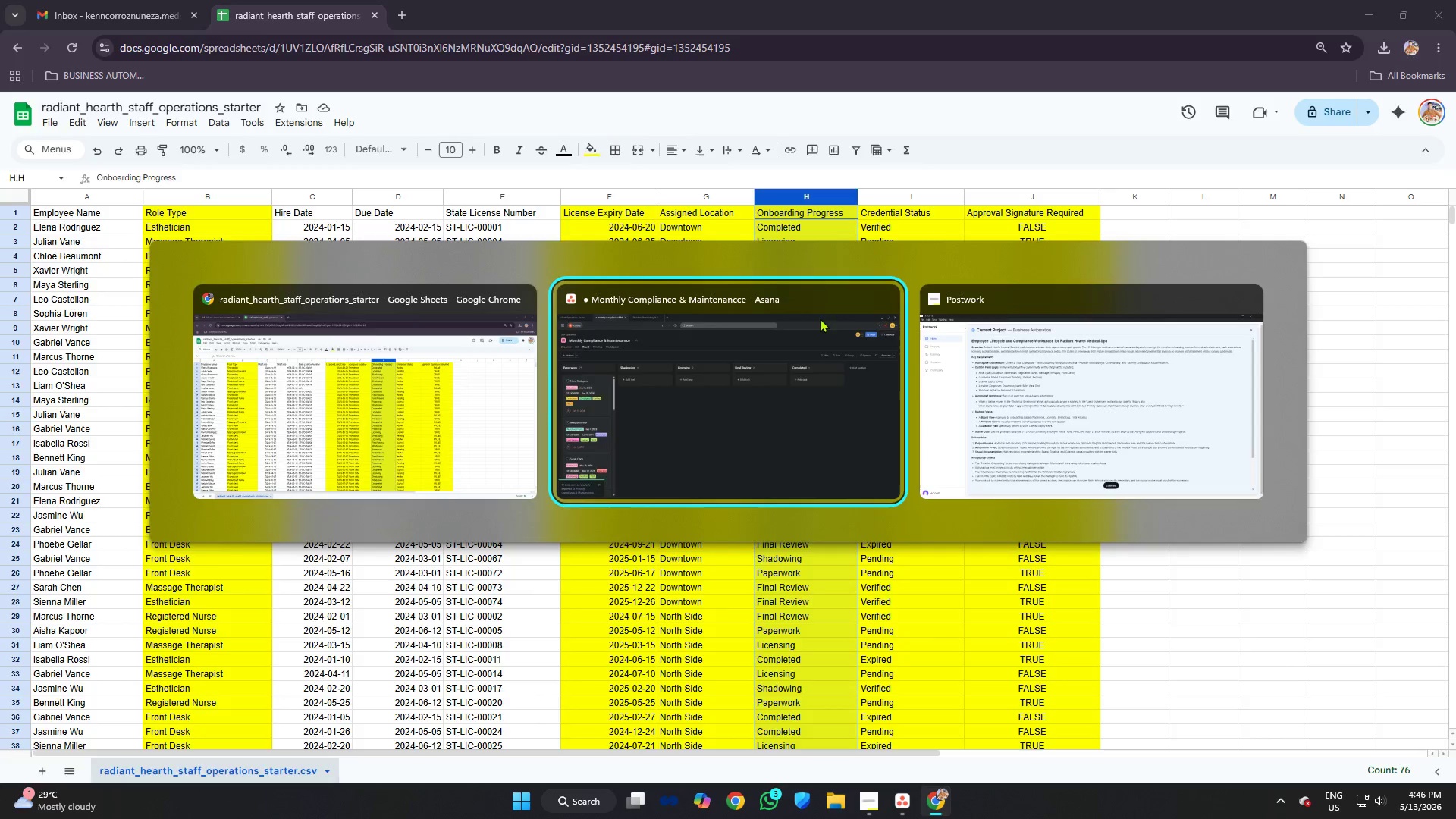 
key(Alt+Tab)
 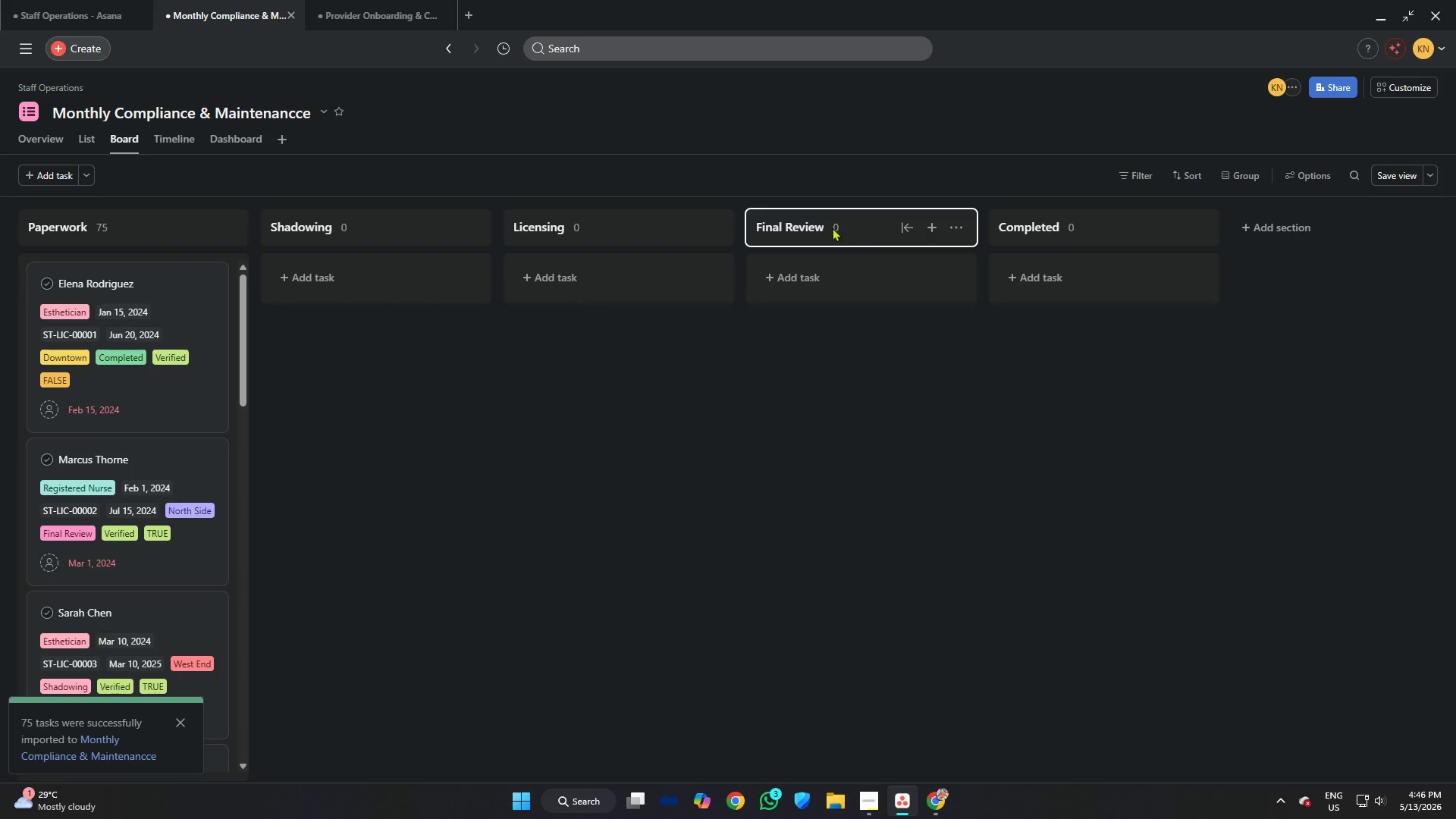 
left_click([832, 228])
 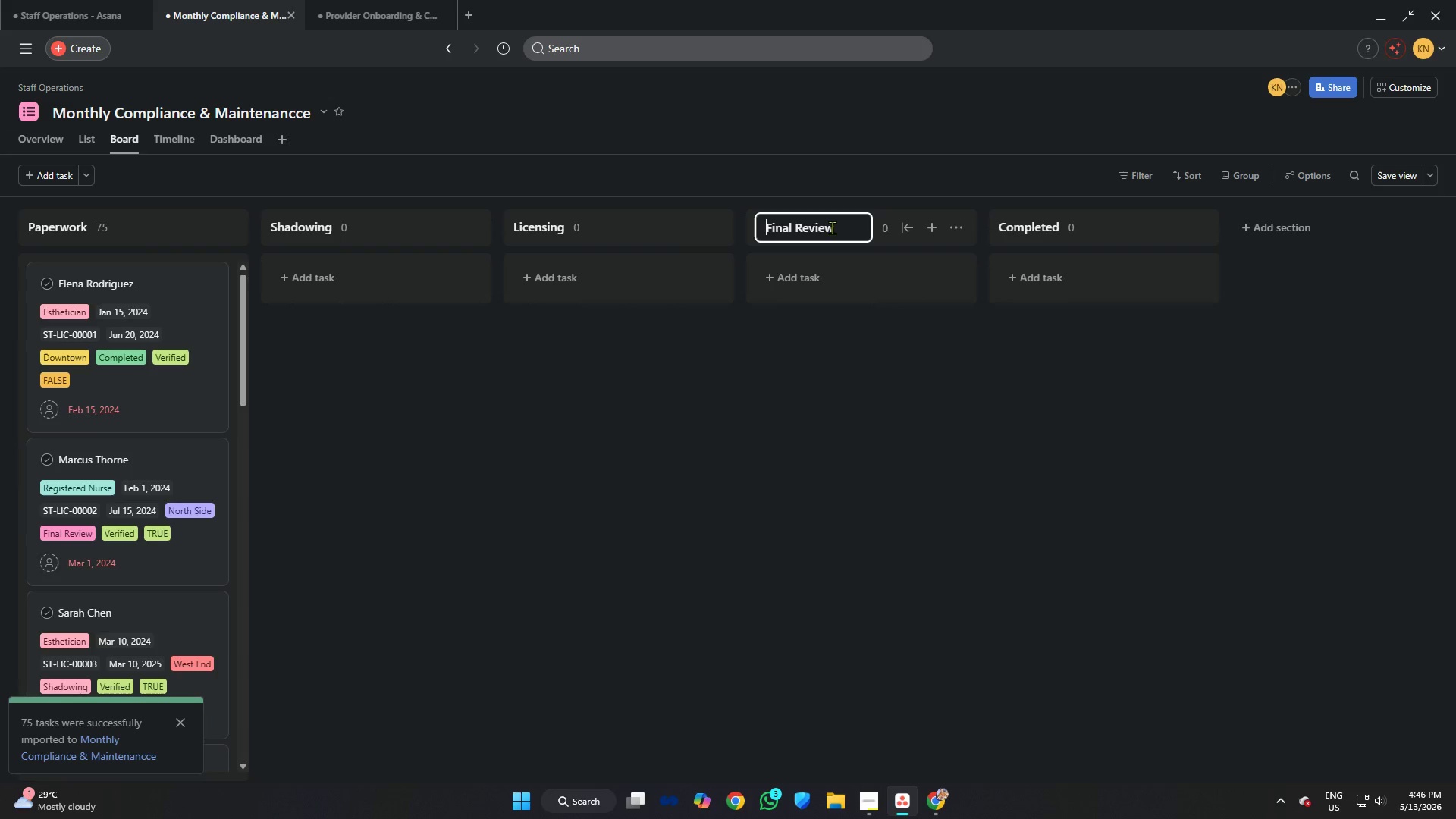 
key(Control+A)
 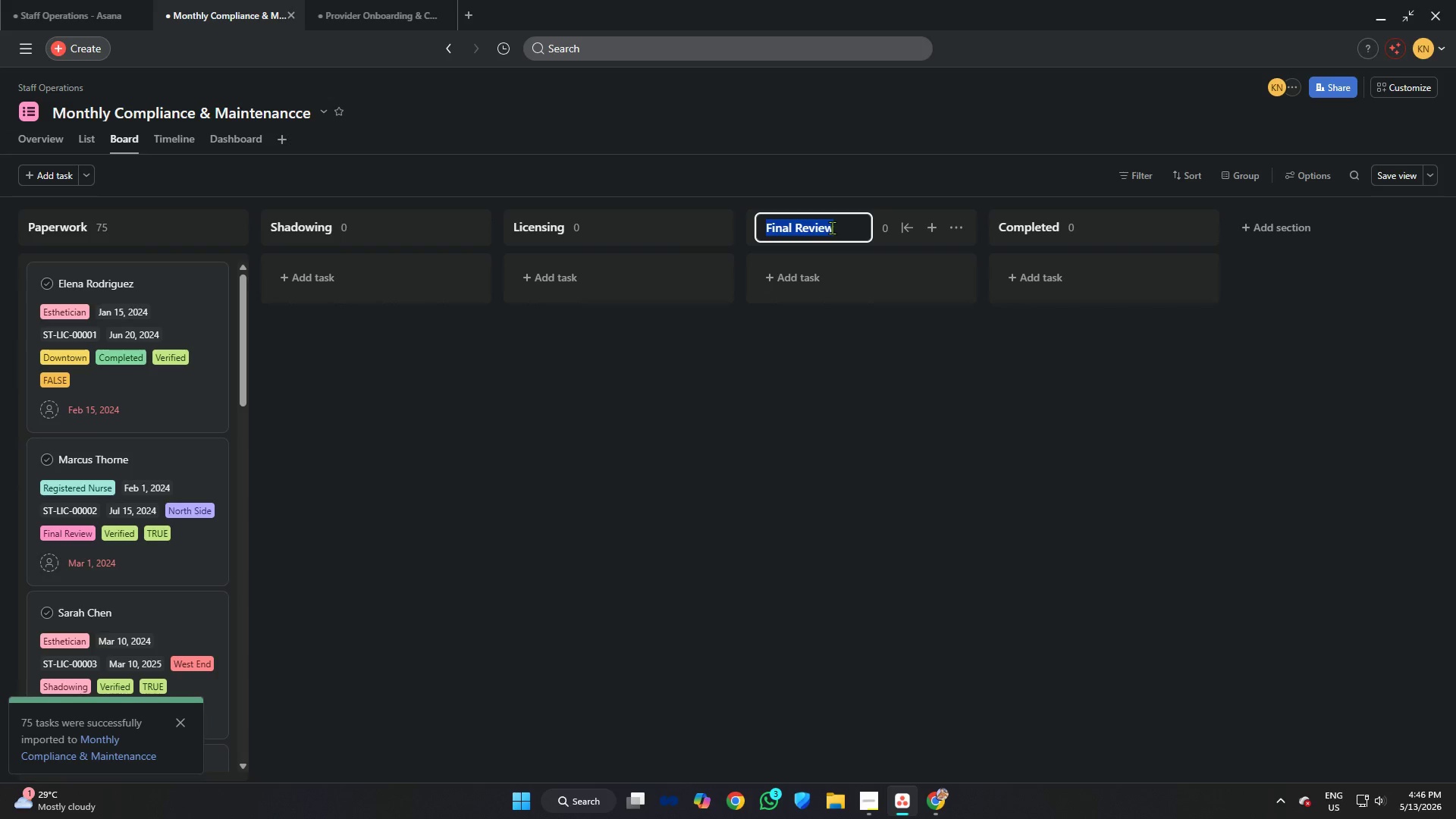 
key(Control+C)
 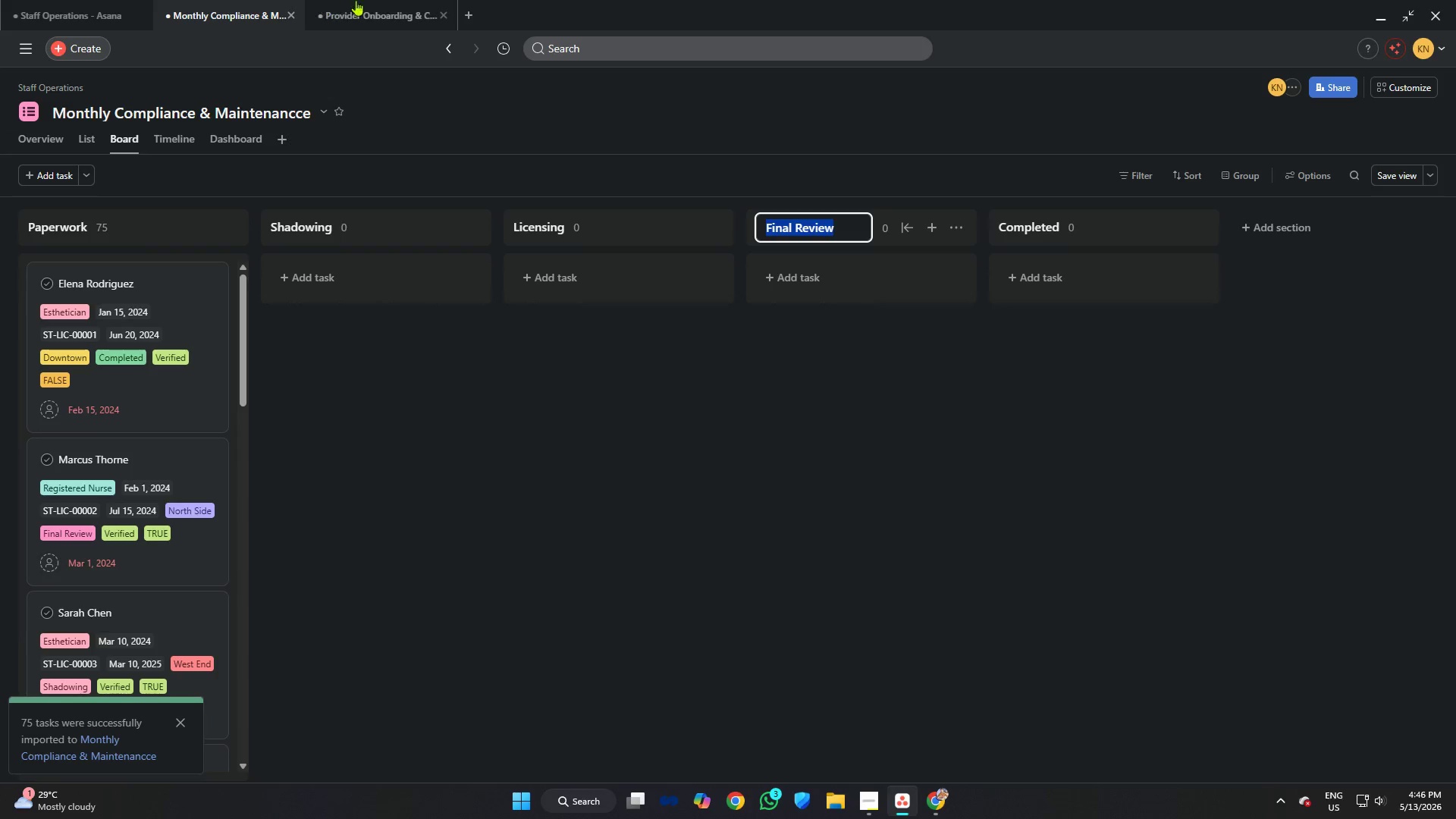 
left_click([370, 0])
 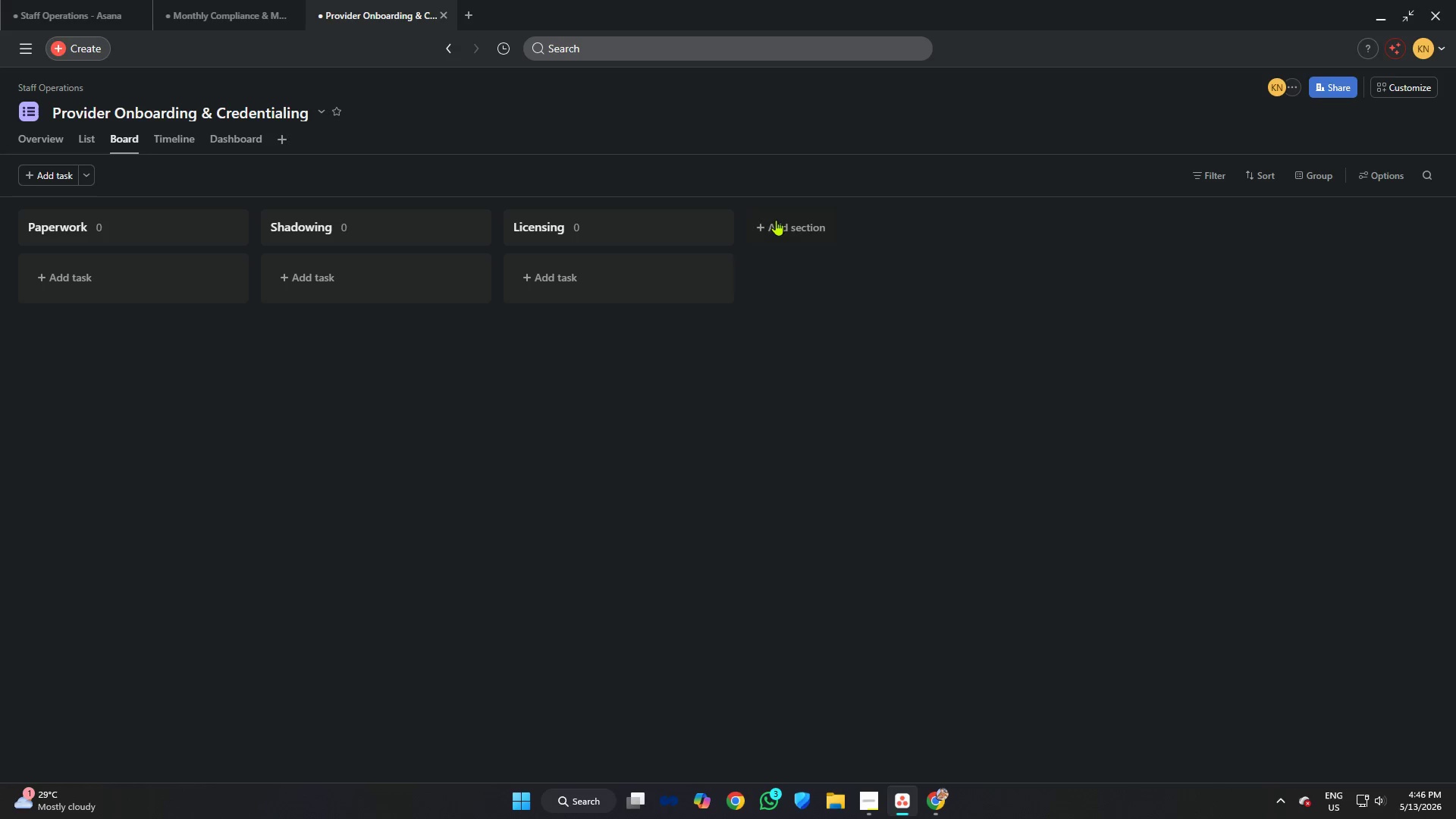 
left_click([778, 234])
 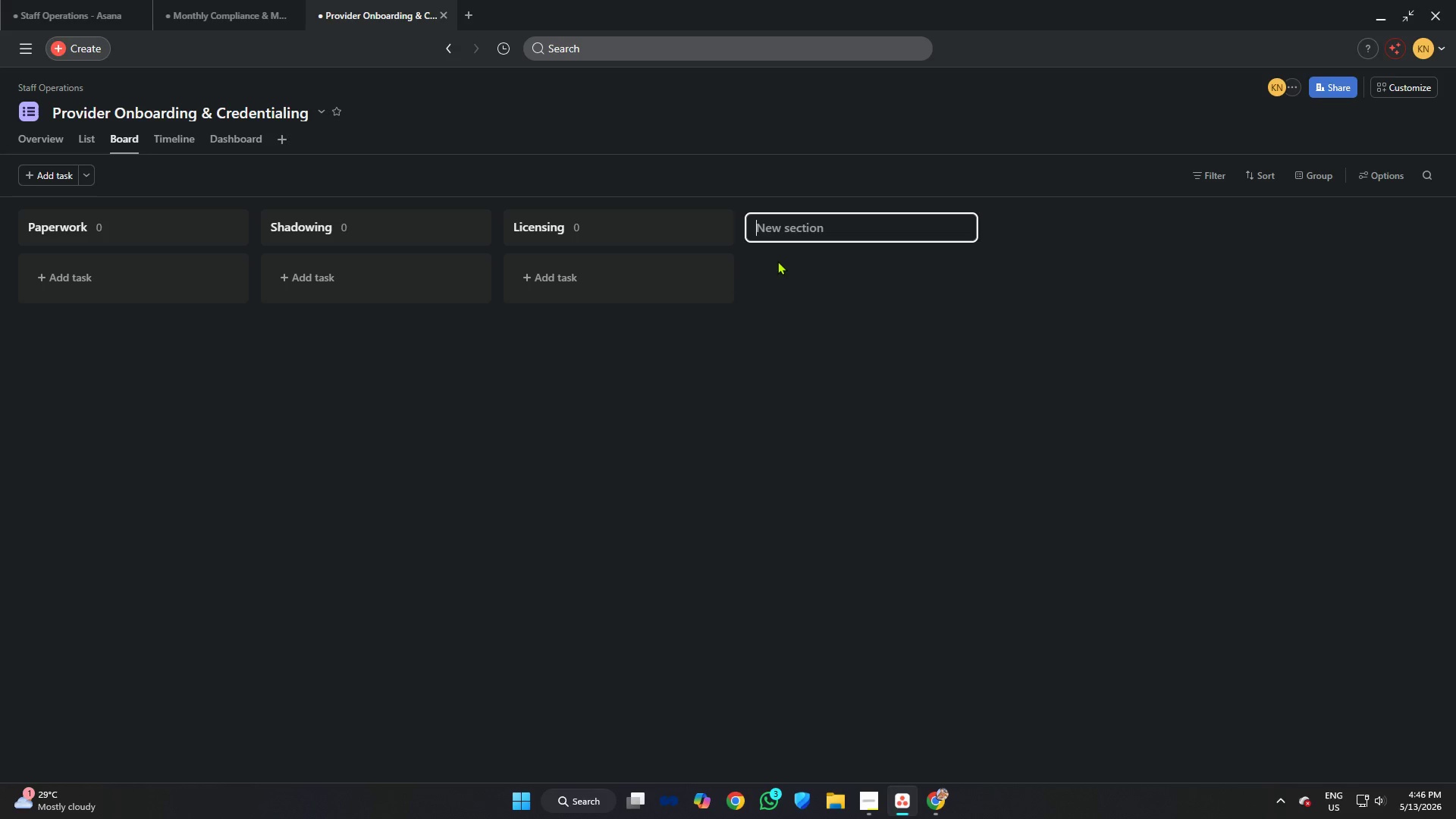 
key(Control+V)
 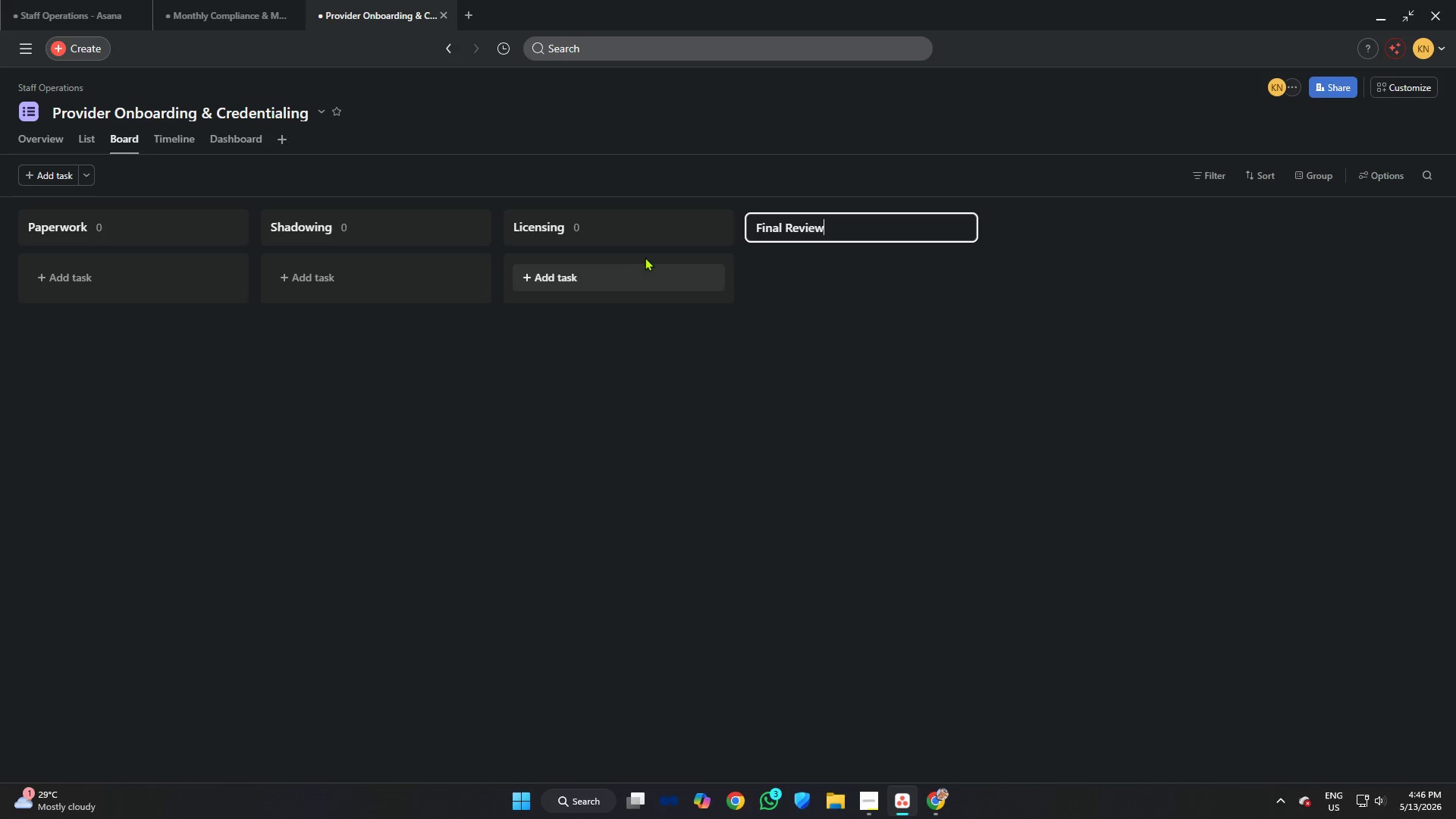 
key(Alt+AltLeft)
 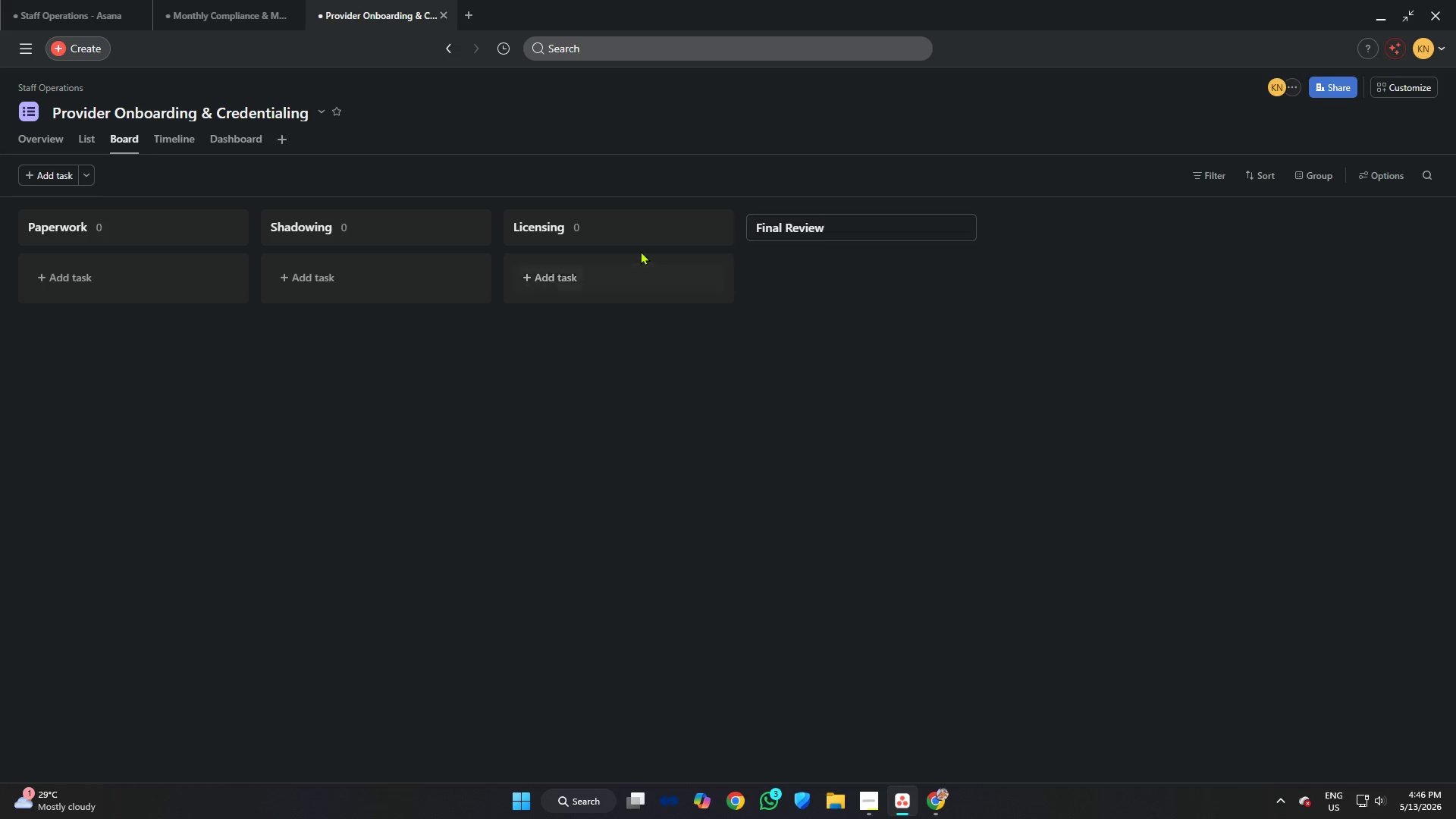 
key(Alt+Tab)
 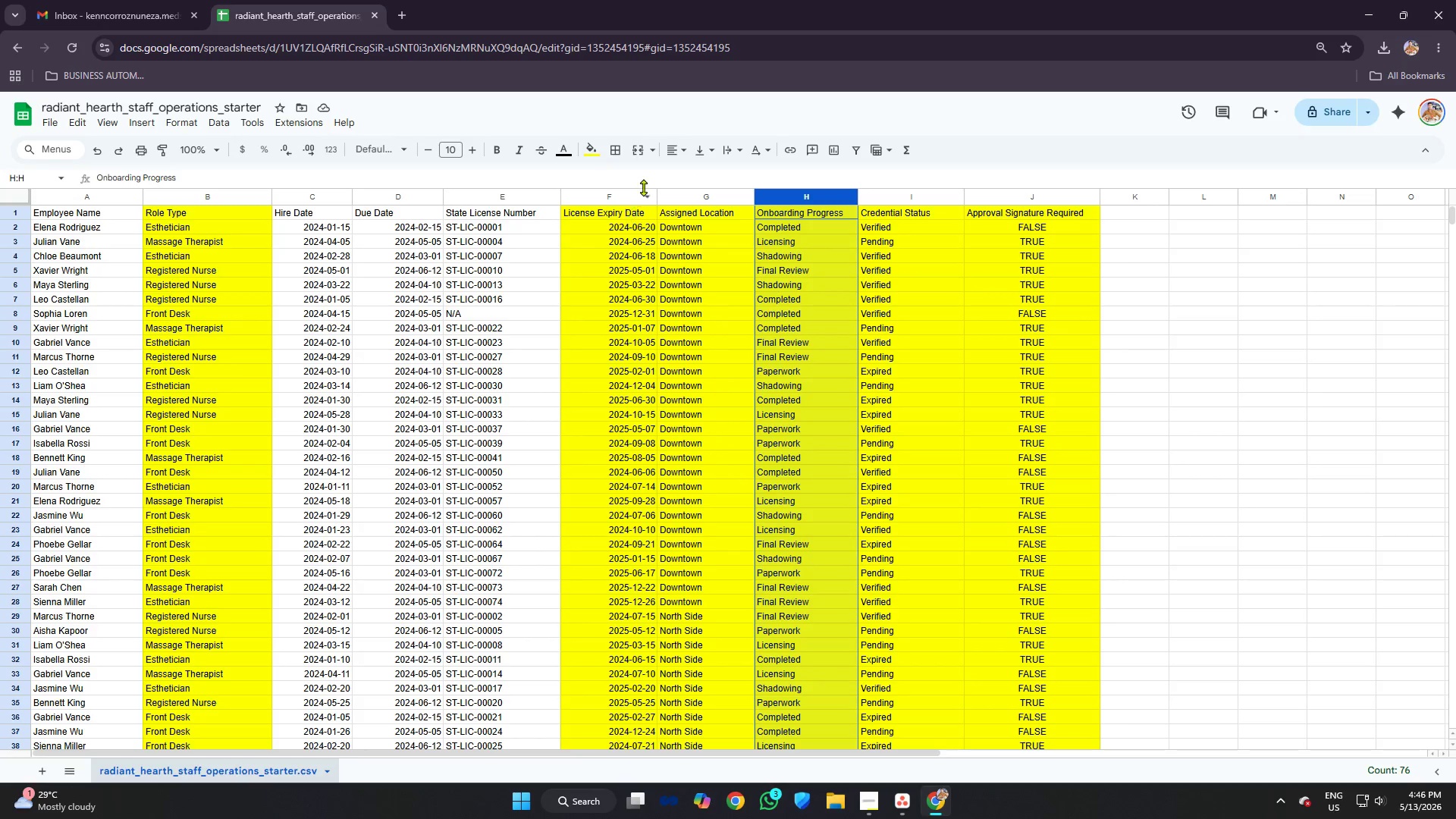 
key(Alt+AltLeft)
 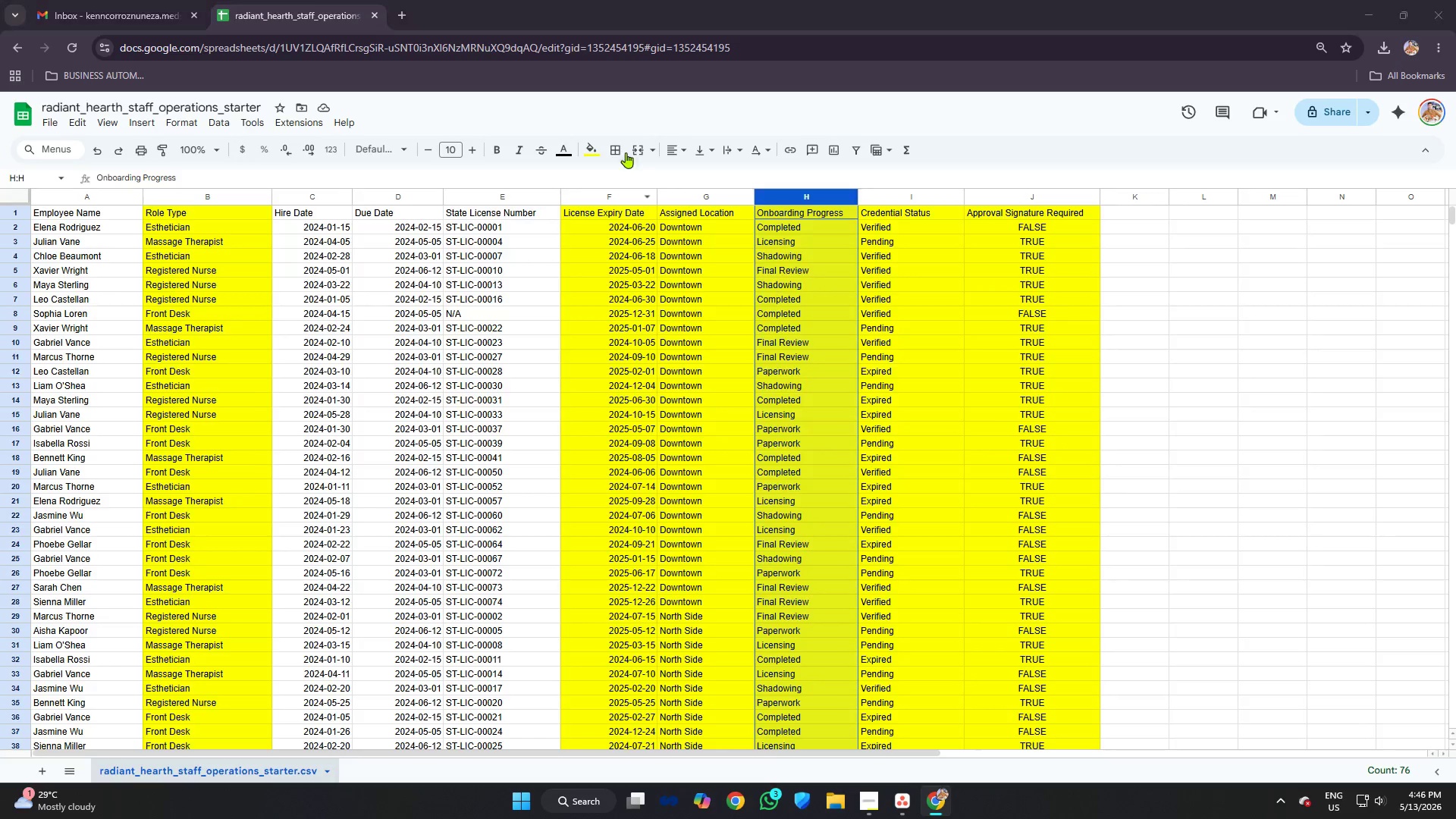 
key(Alt+Tab)
 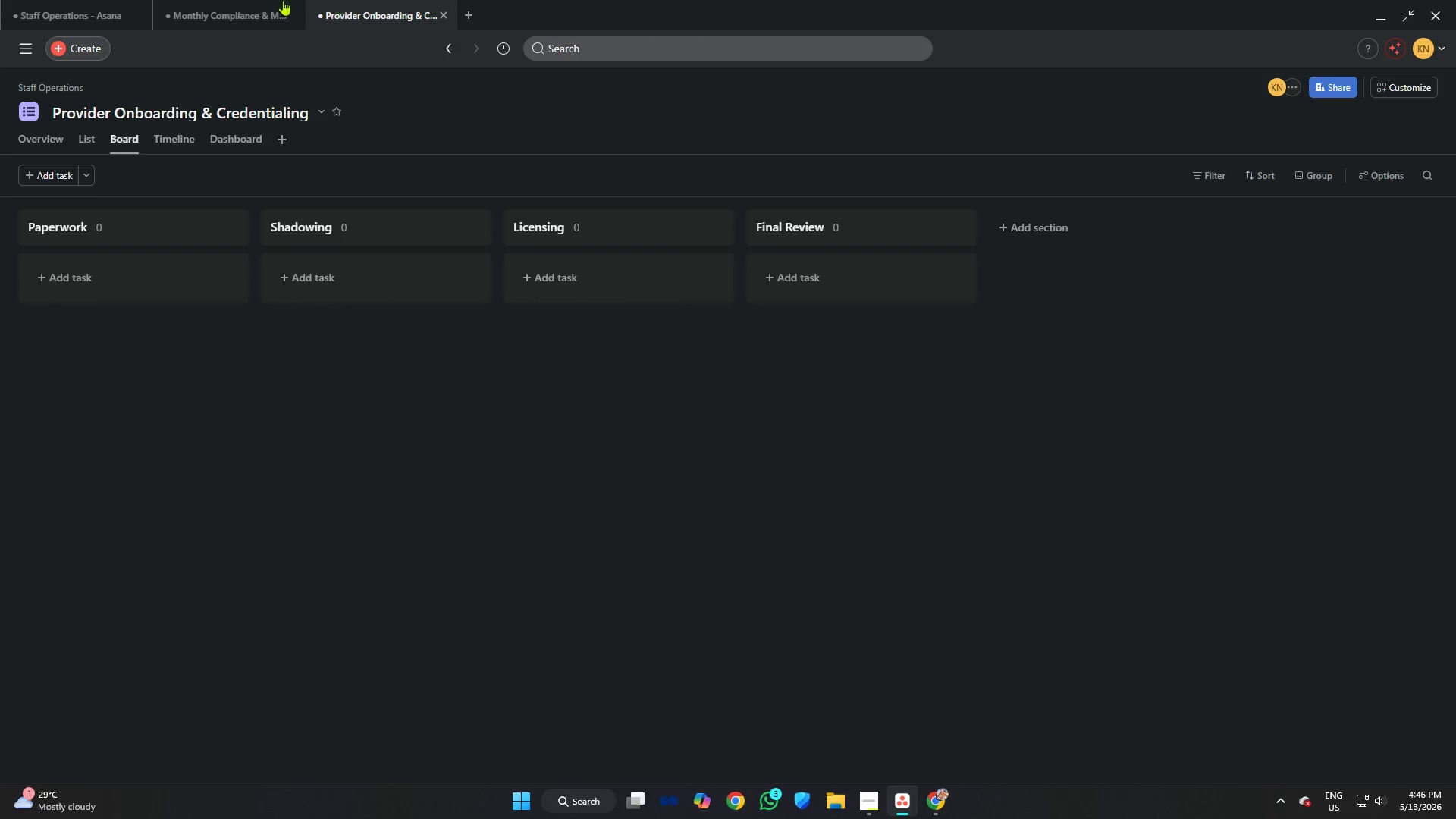 
left_click([246, 0])
 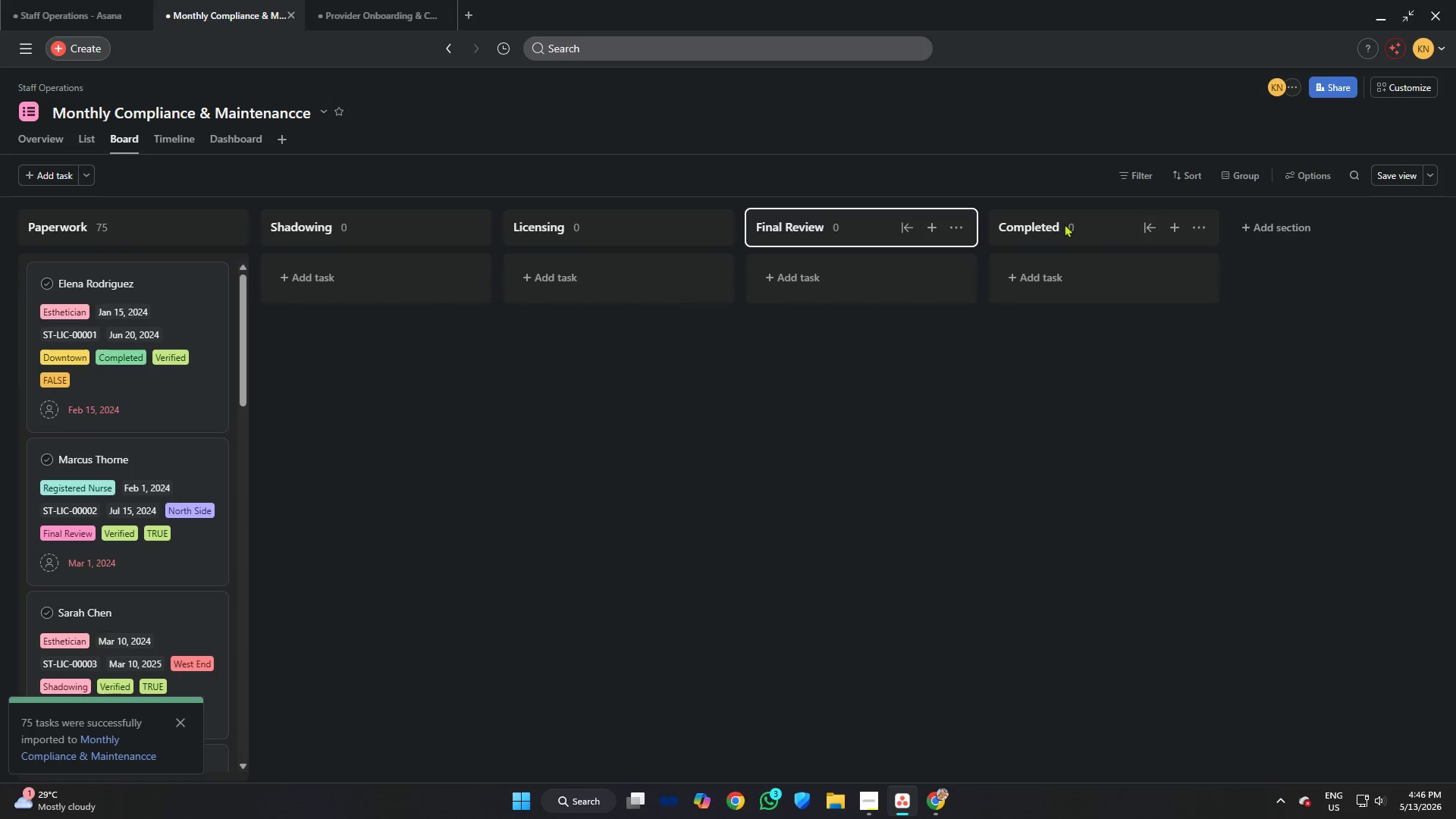 
left_click([1060, 221])
 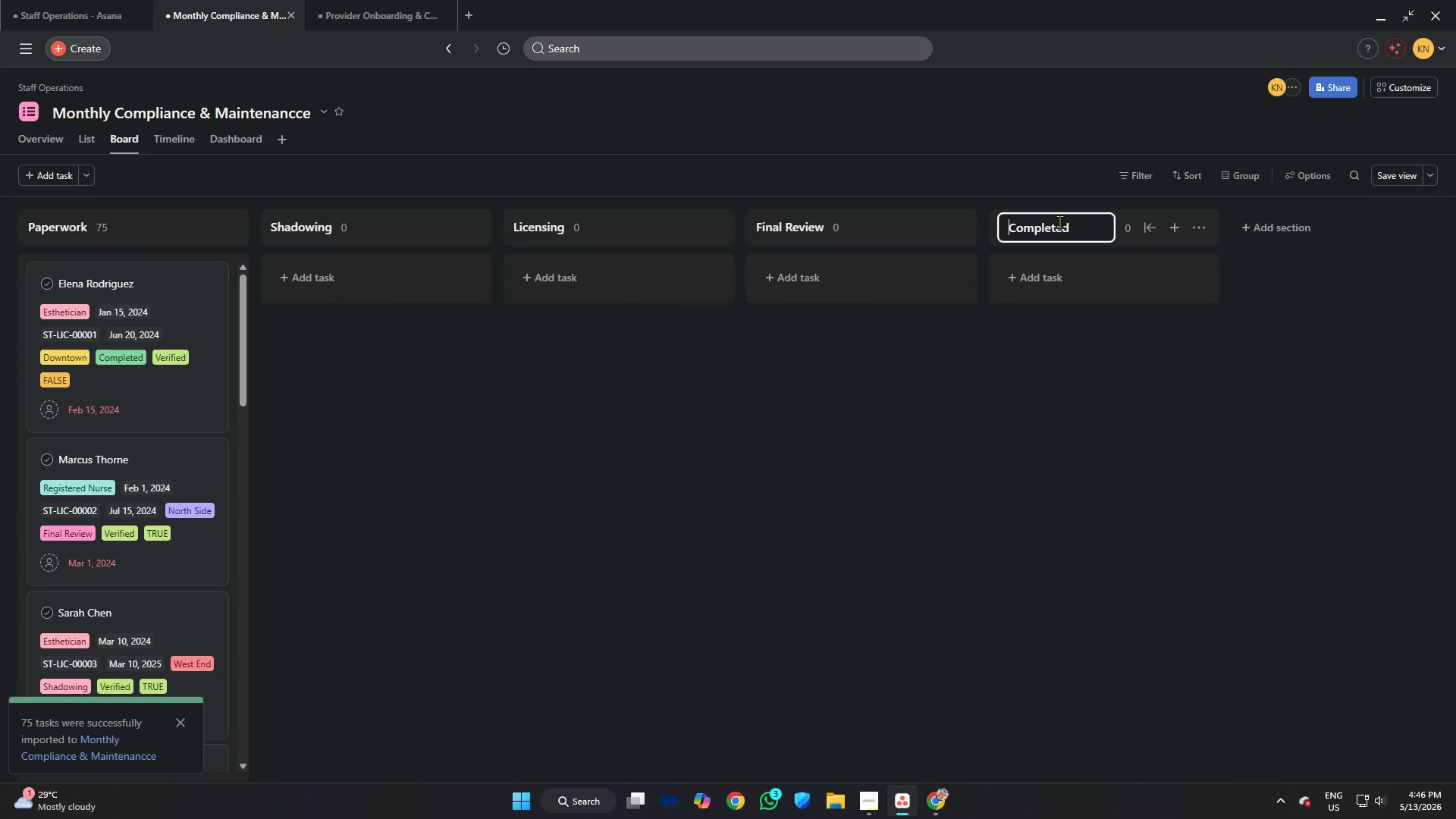 
key(Control+A)
 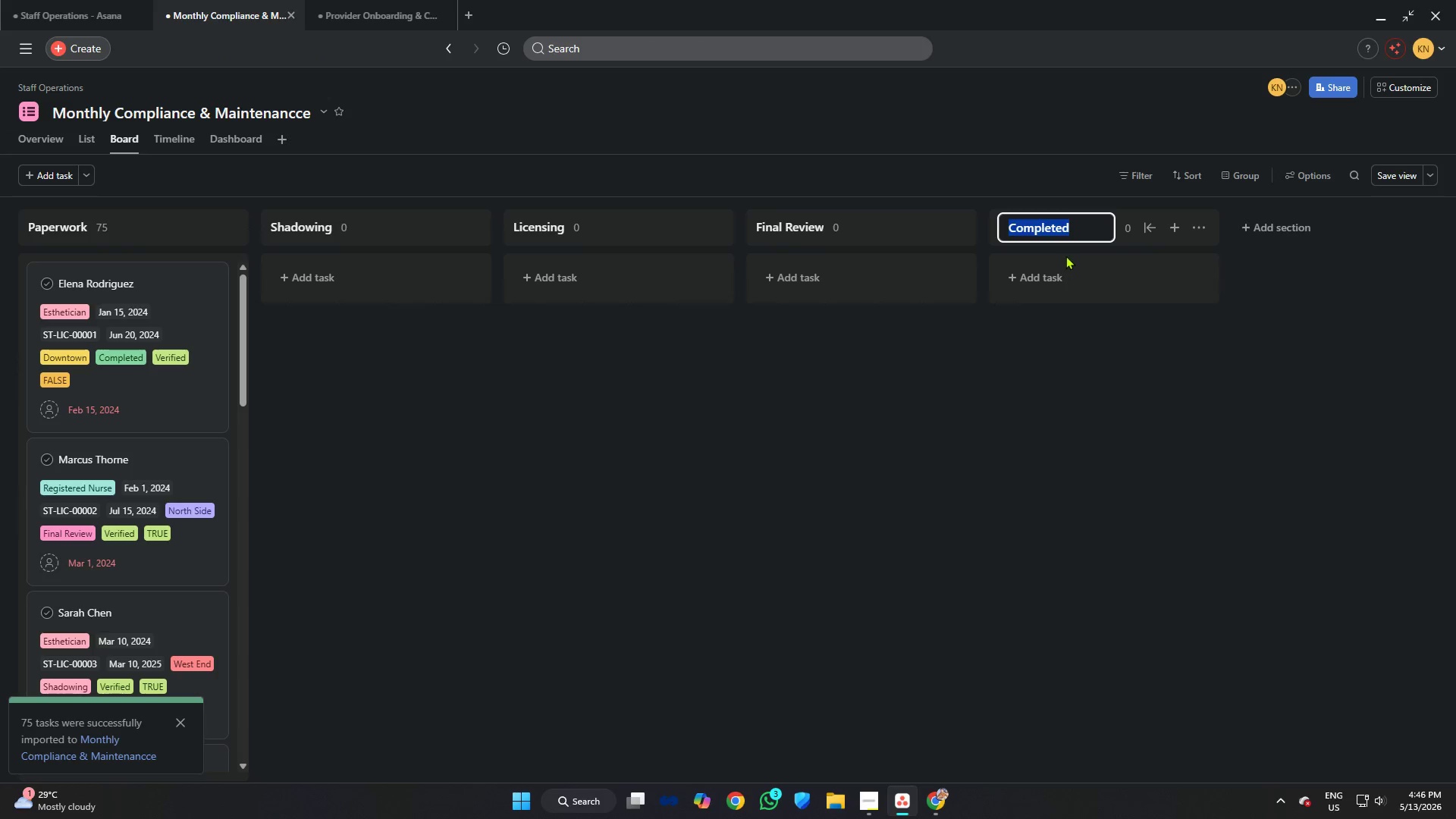 
key(Control+C)
 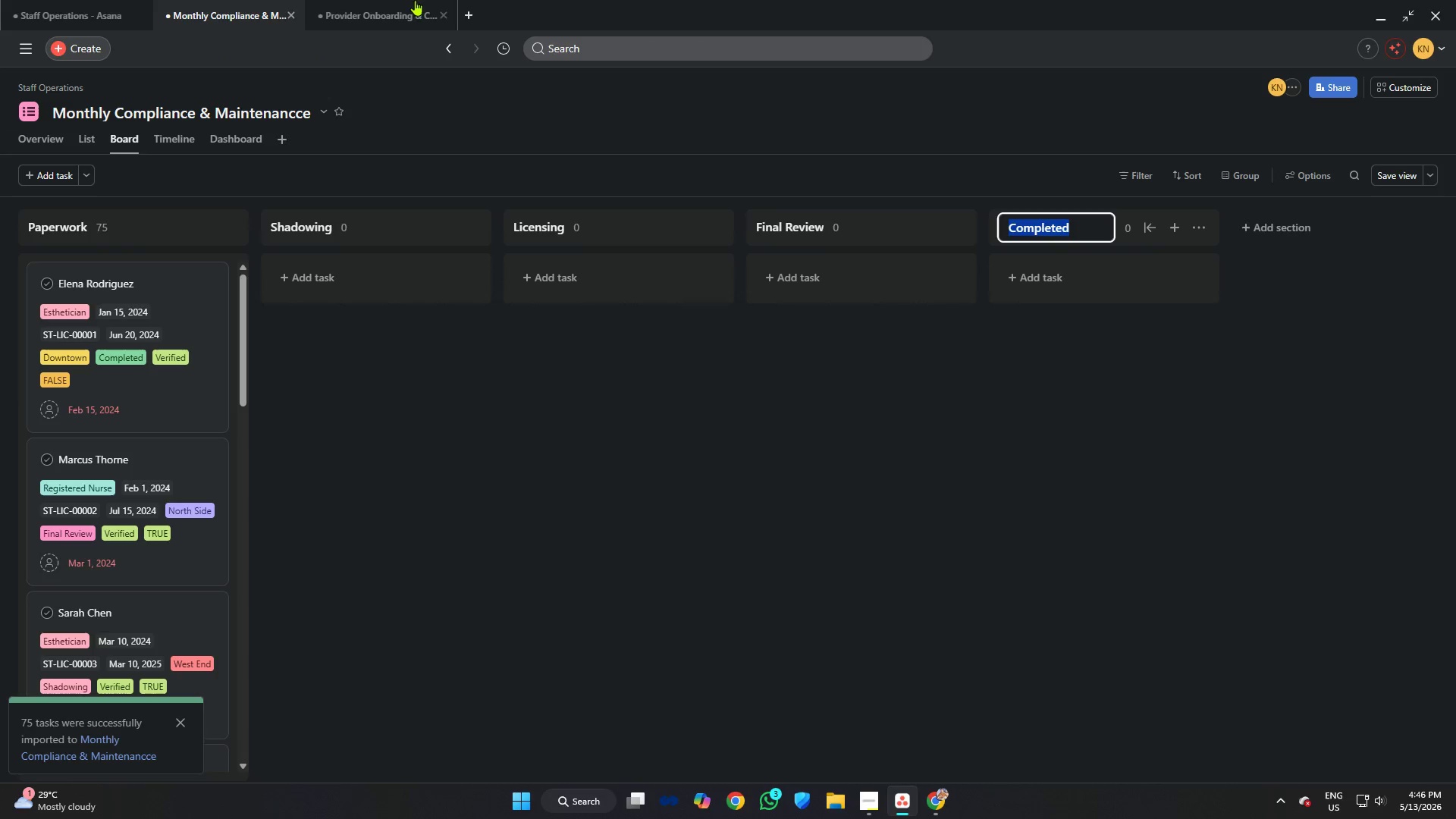 
left_click([369, 0])
 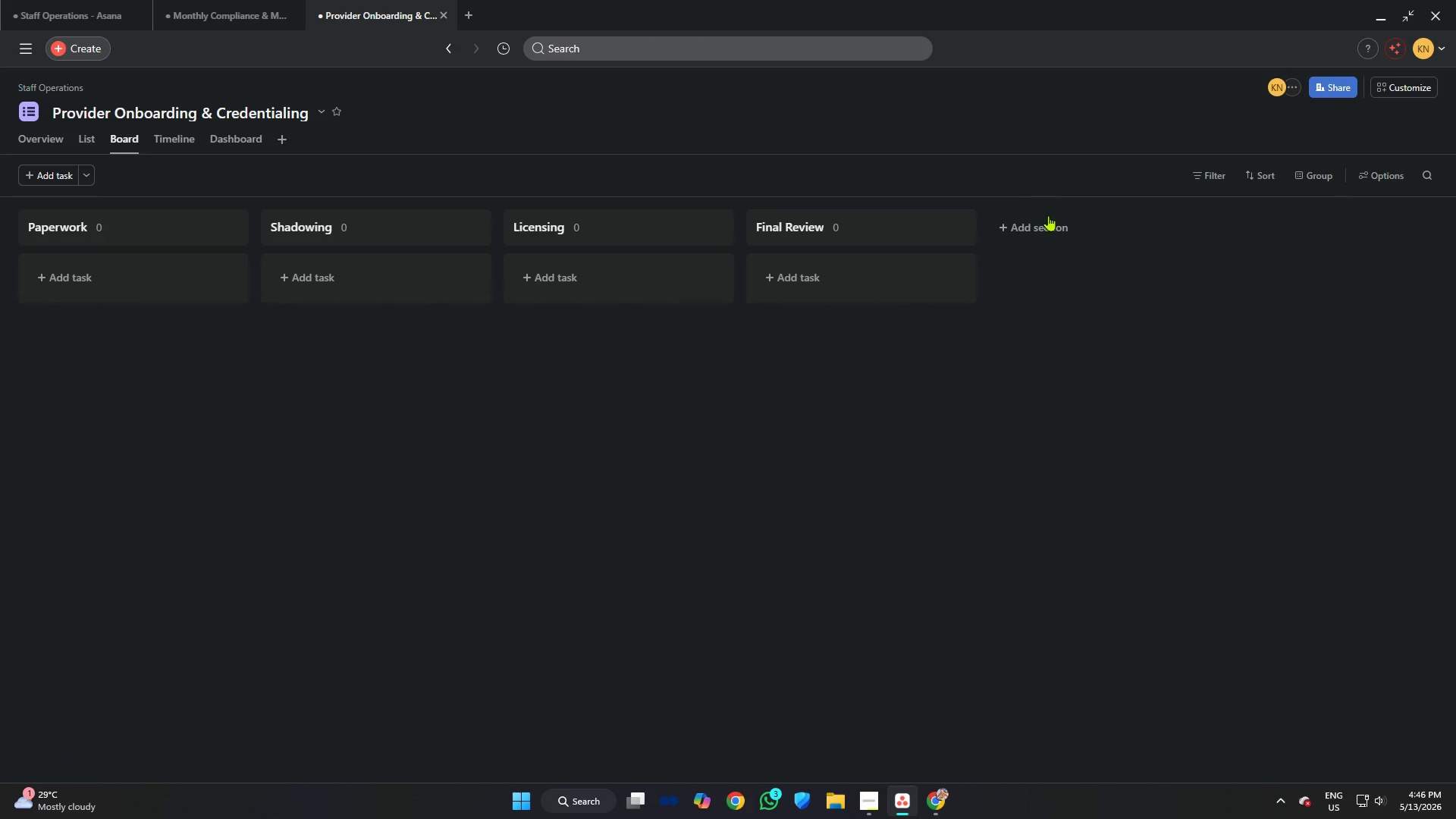 
left_click([1049, 221])
 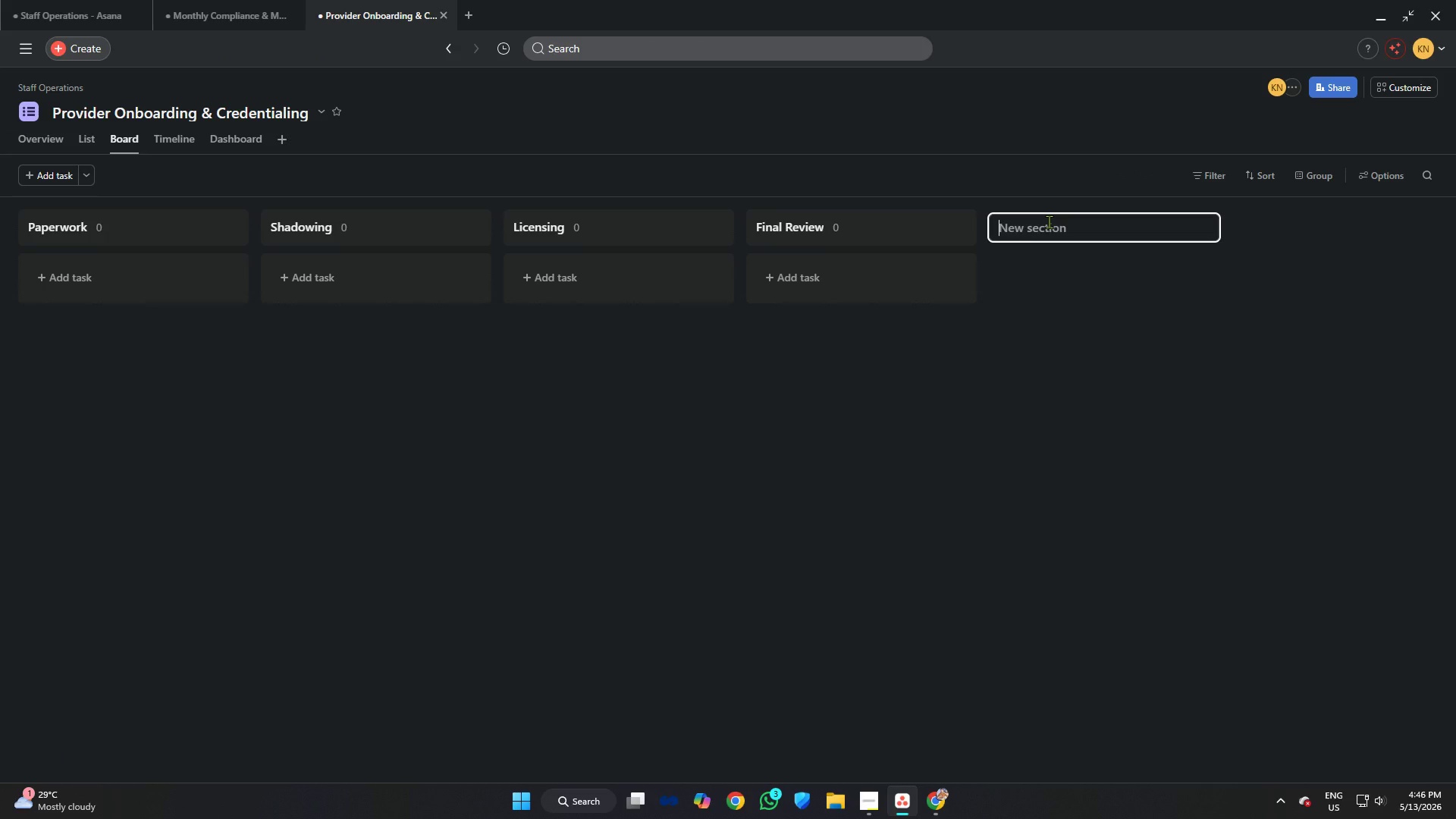 
key(Control+V)
 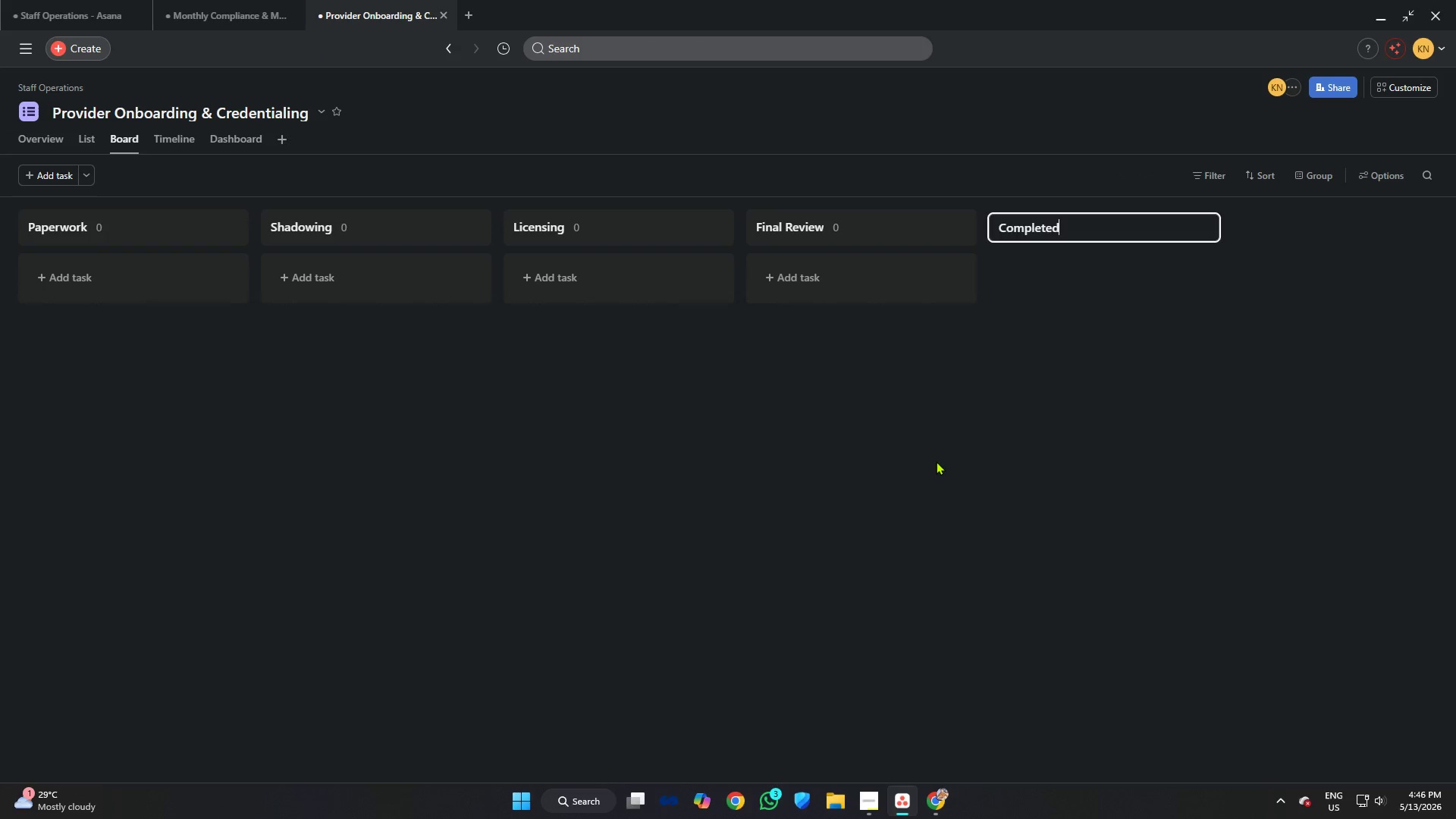 
left_click([936, 461])
 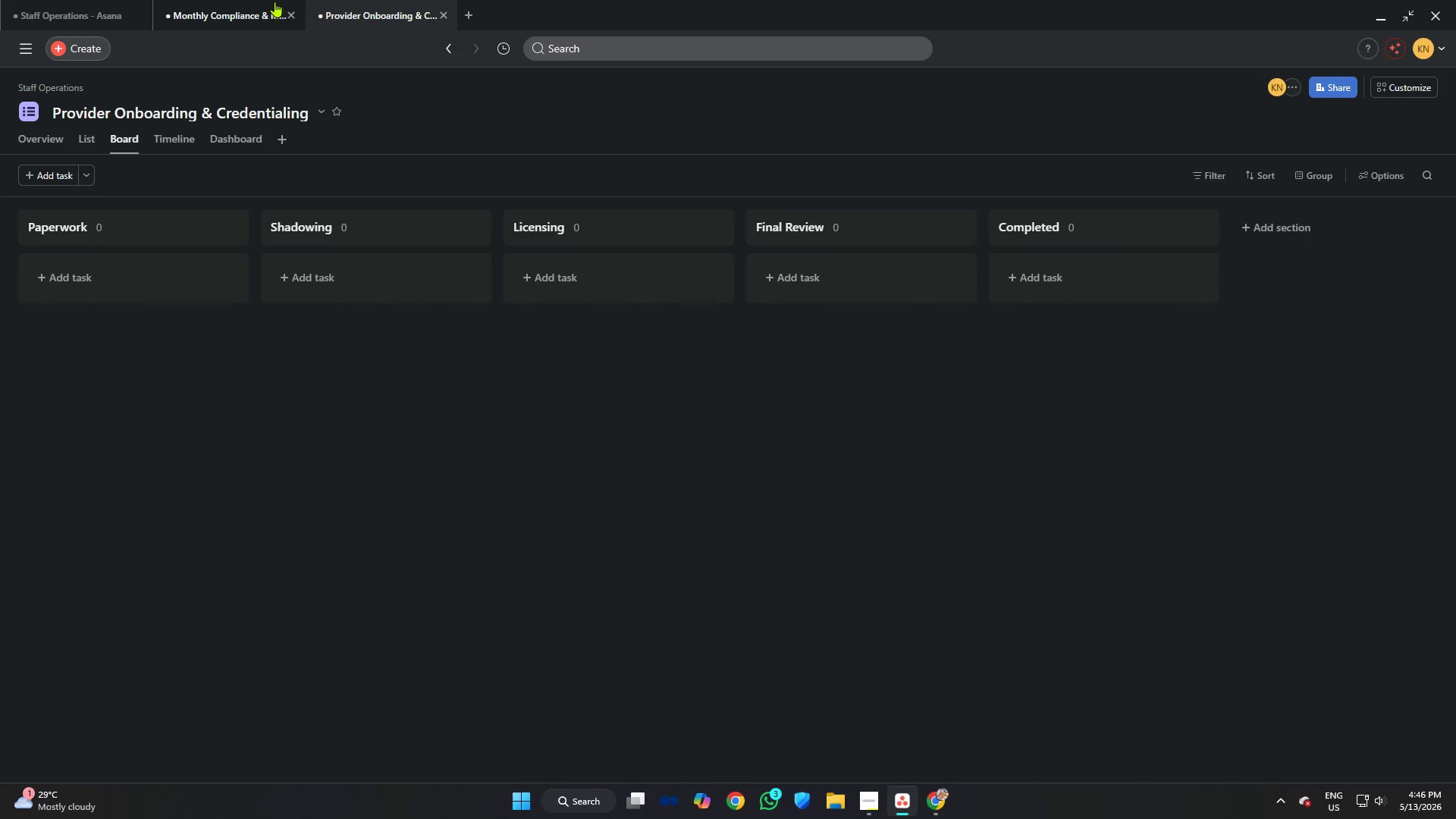 
left_click([253, 0])
 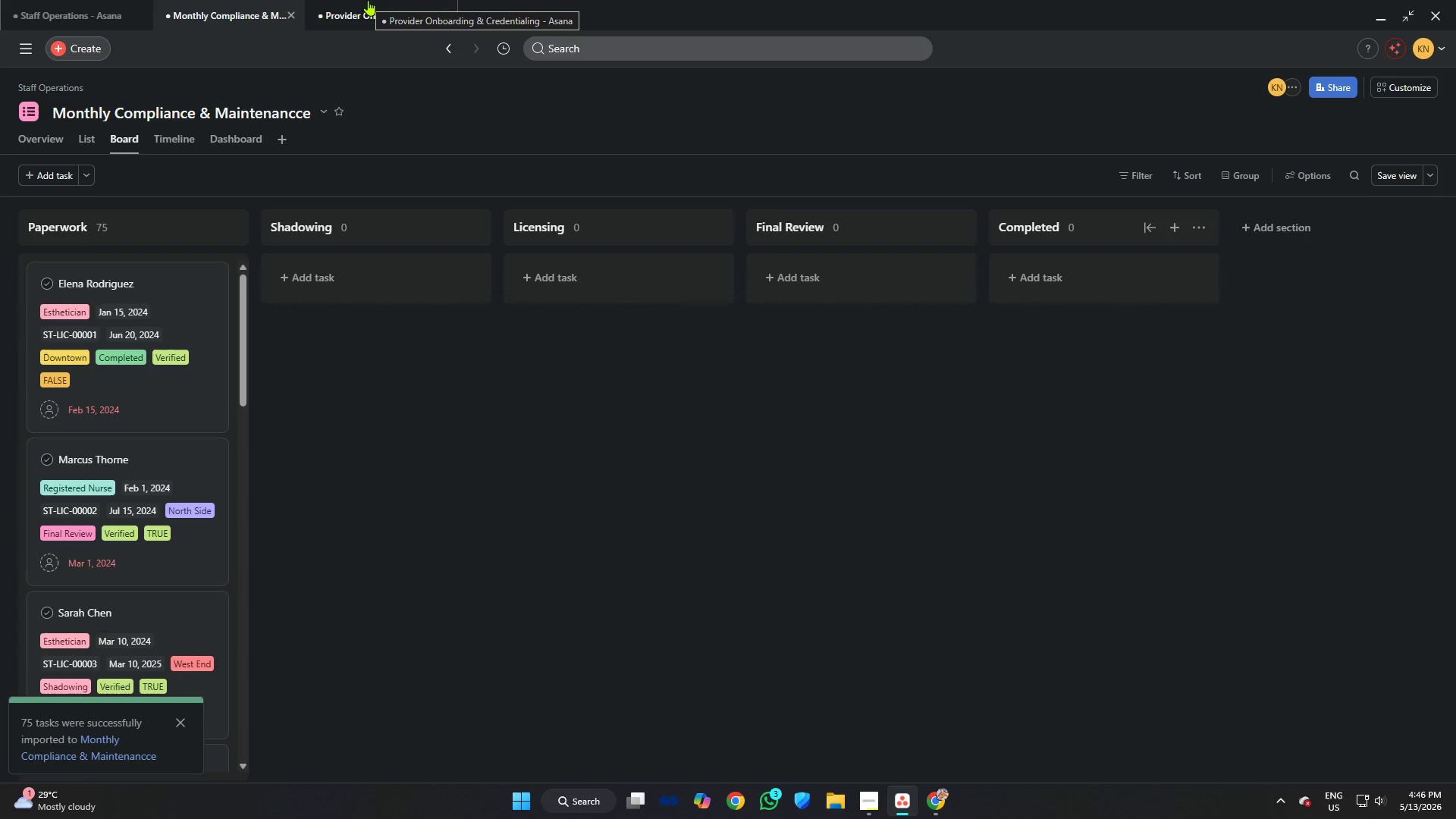 
left_click([368, 0])
 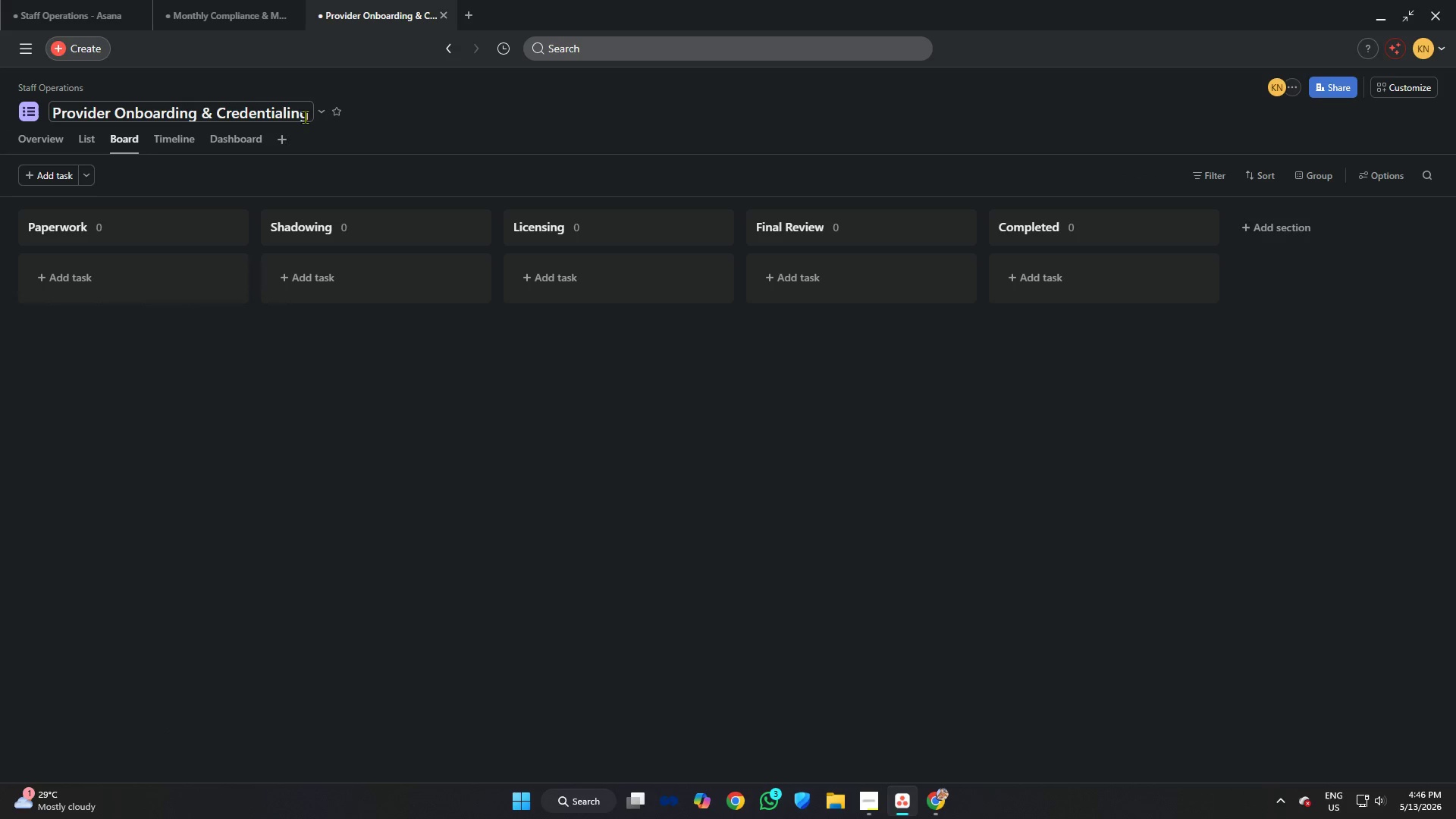 
left_click([317, 115])
 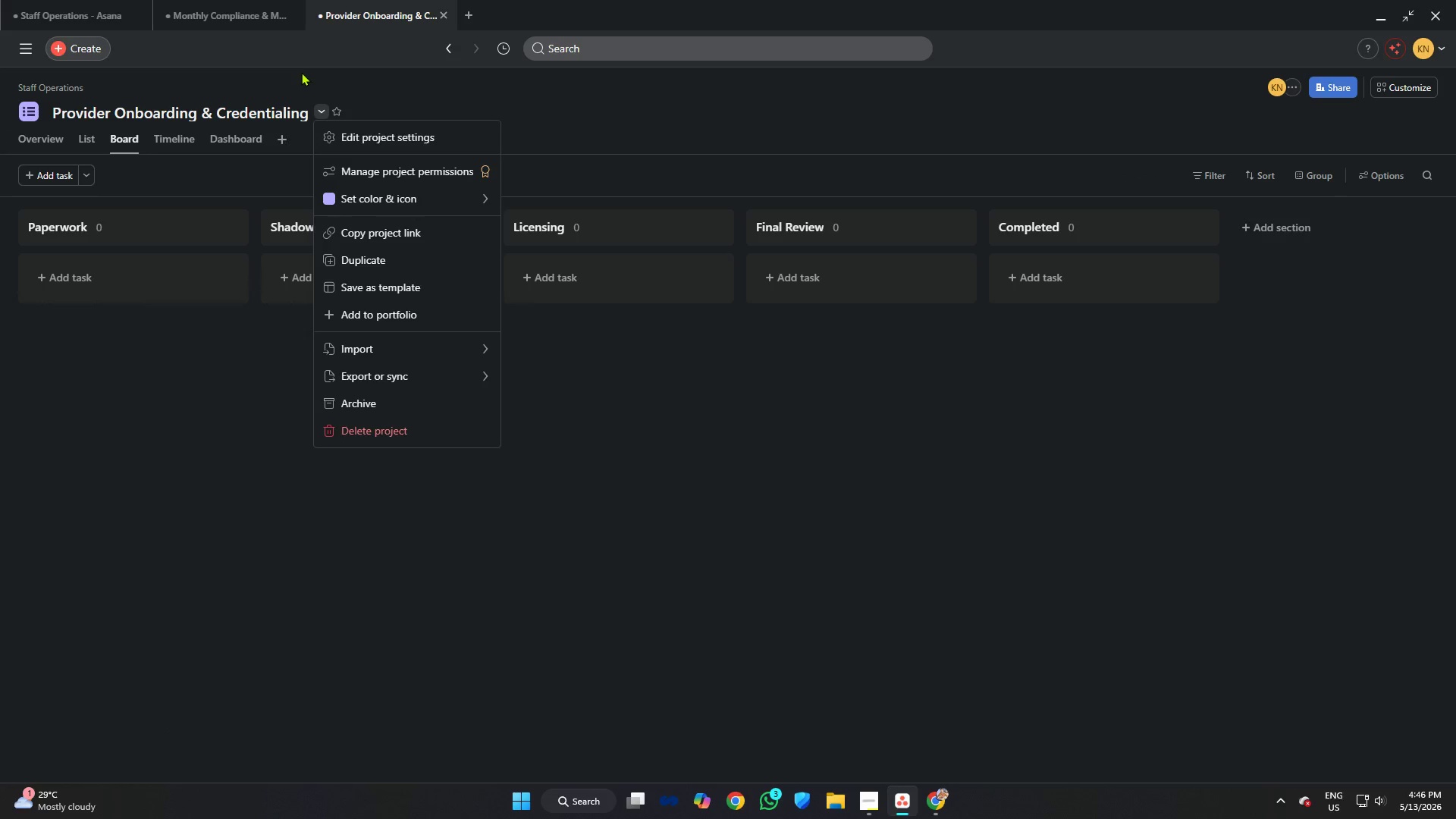 
left_click([301, 71])
 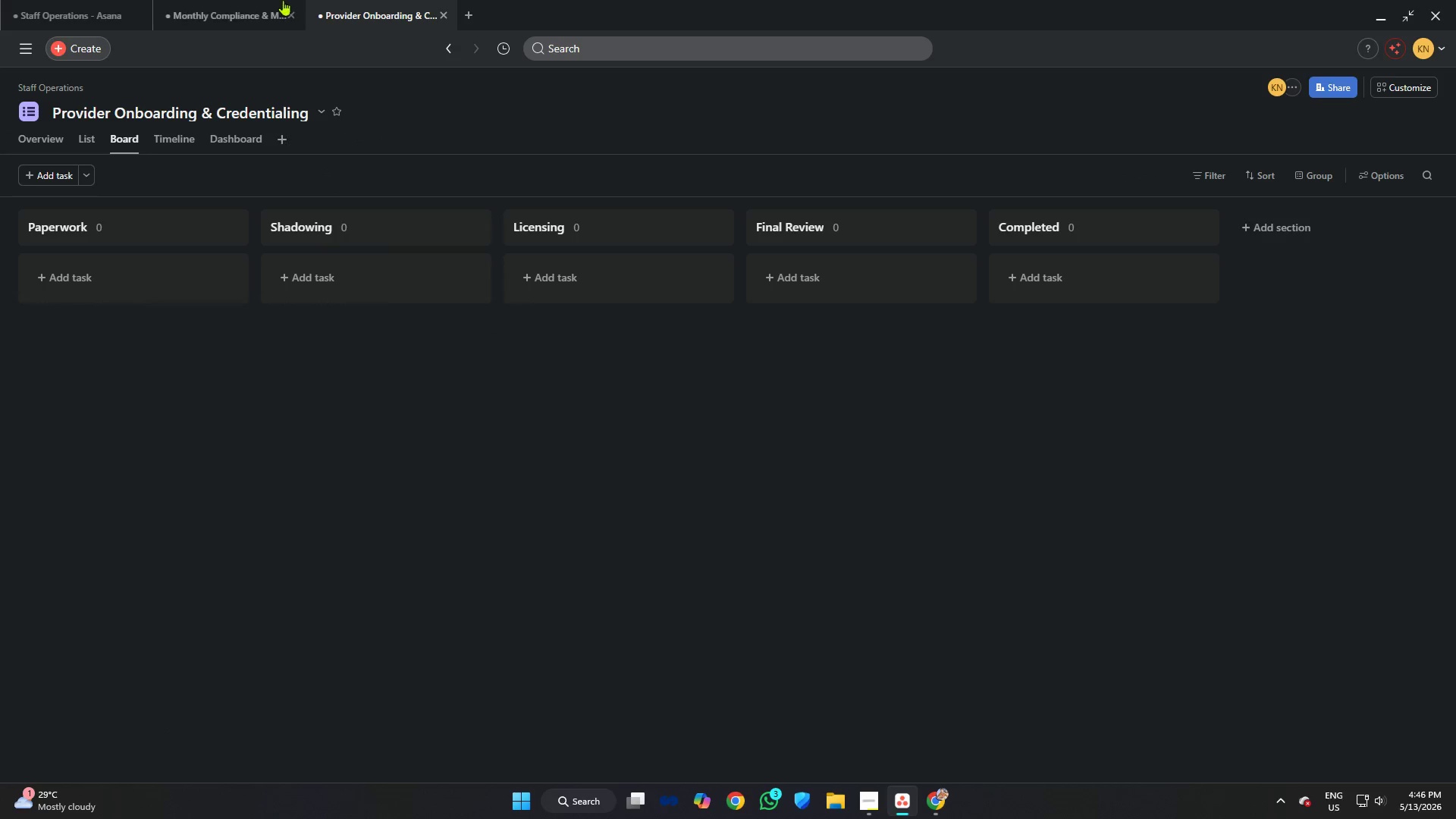 
left_click([281, 0])
 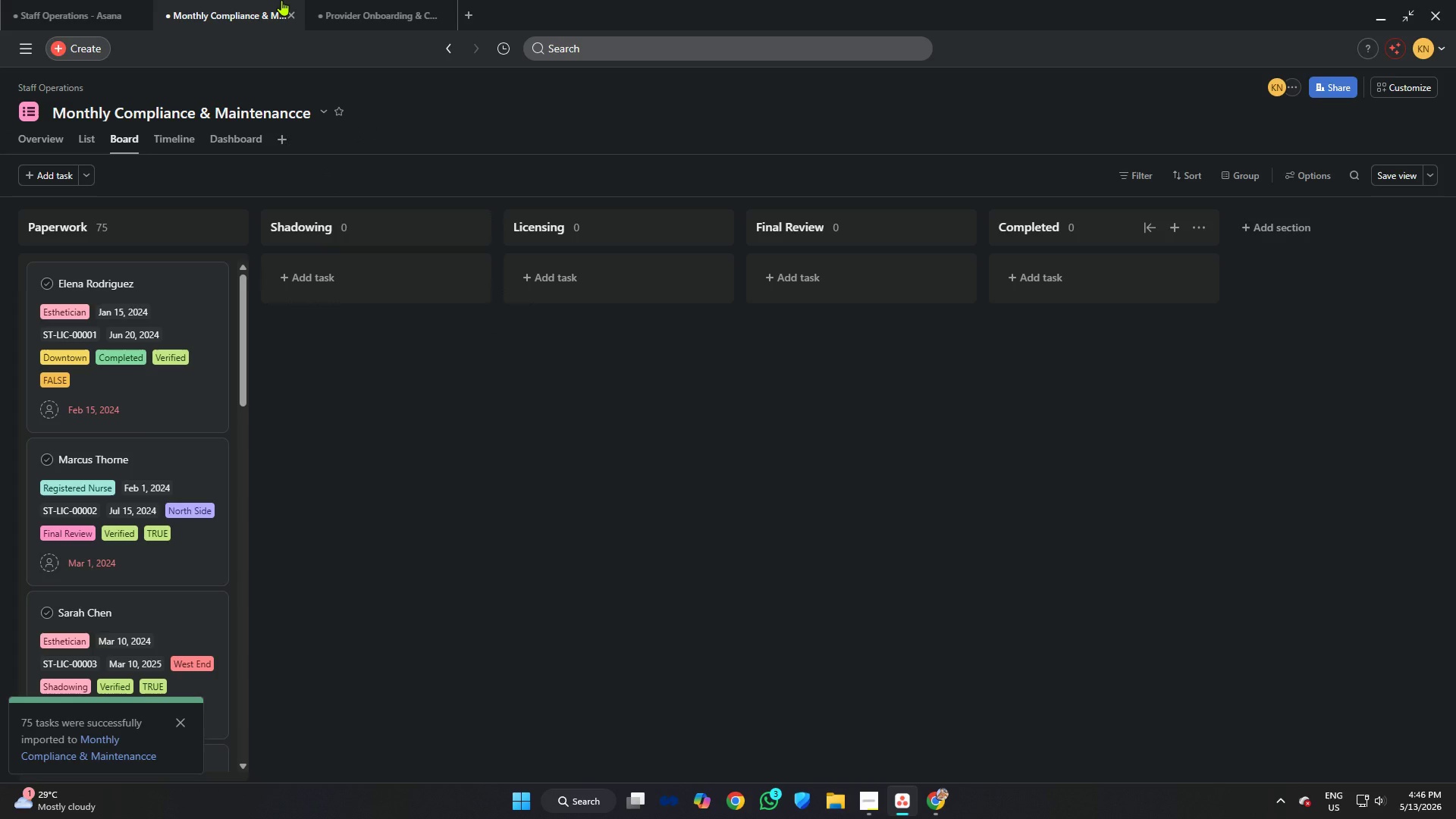 
mouse_move([320, 0])
 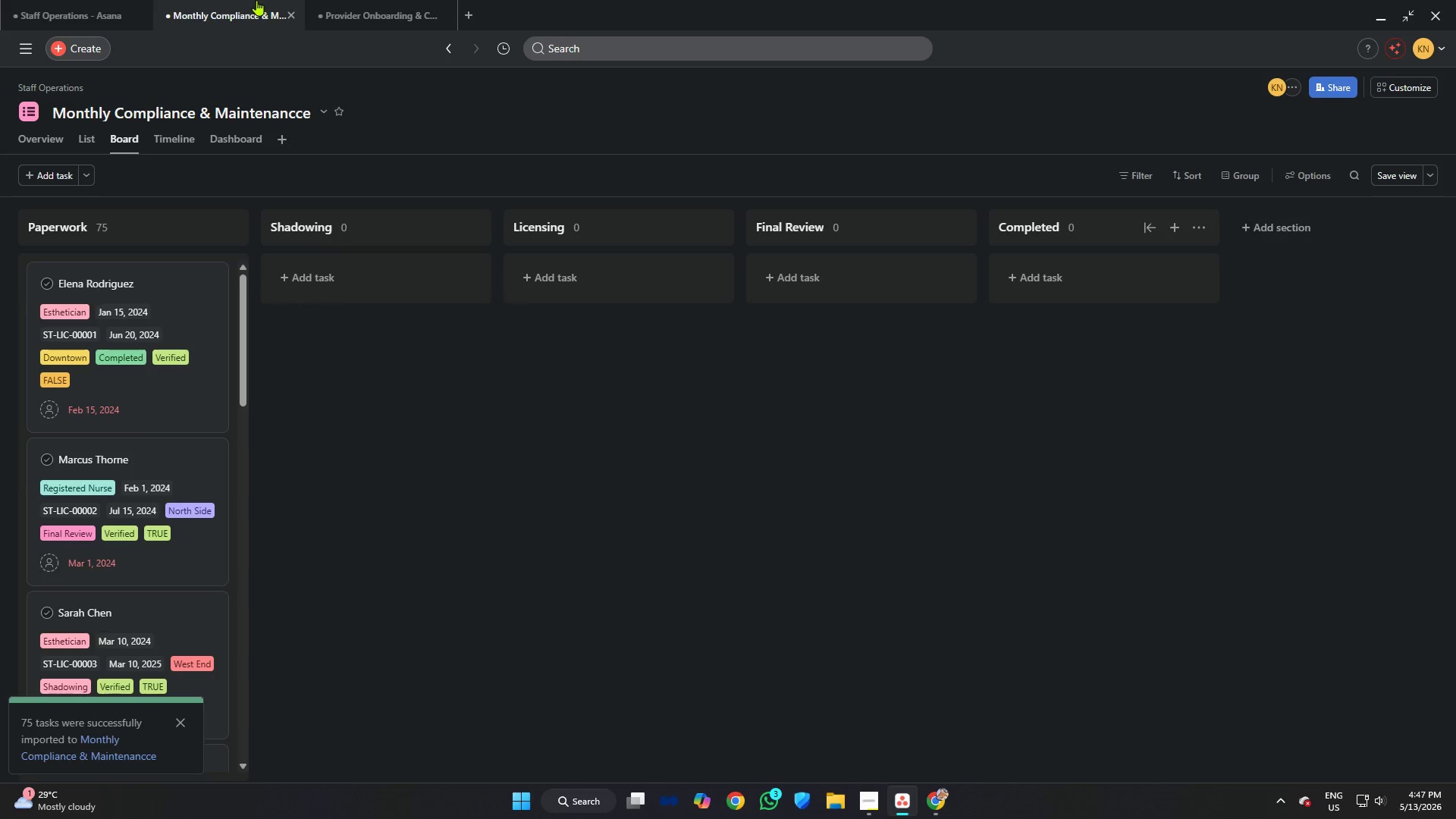 
left_click([366, 0])
 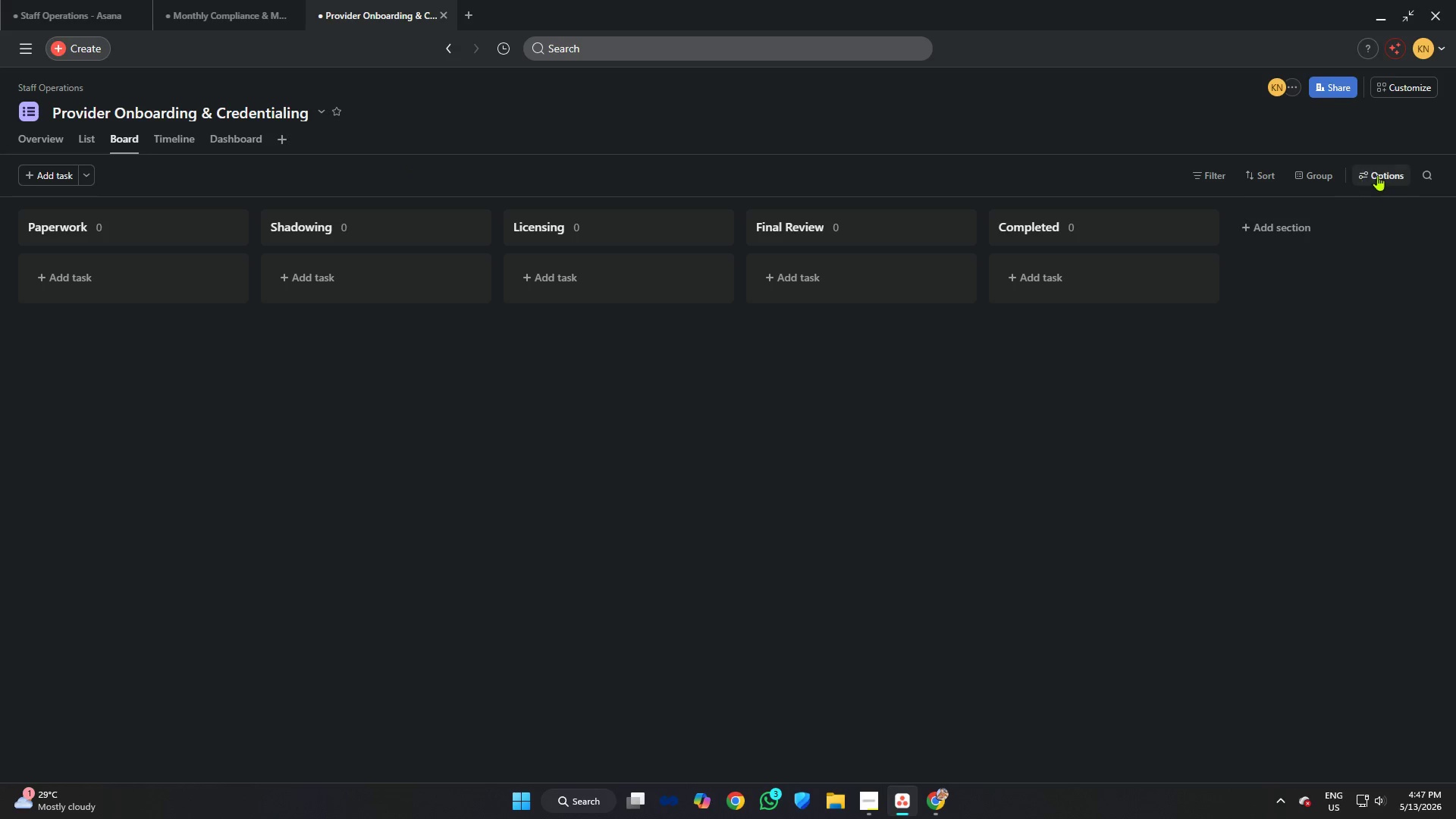 
mouse_move([1316, 84])